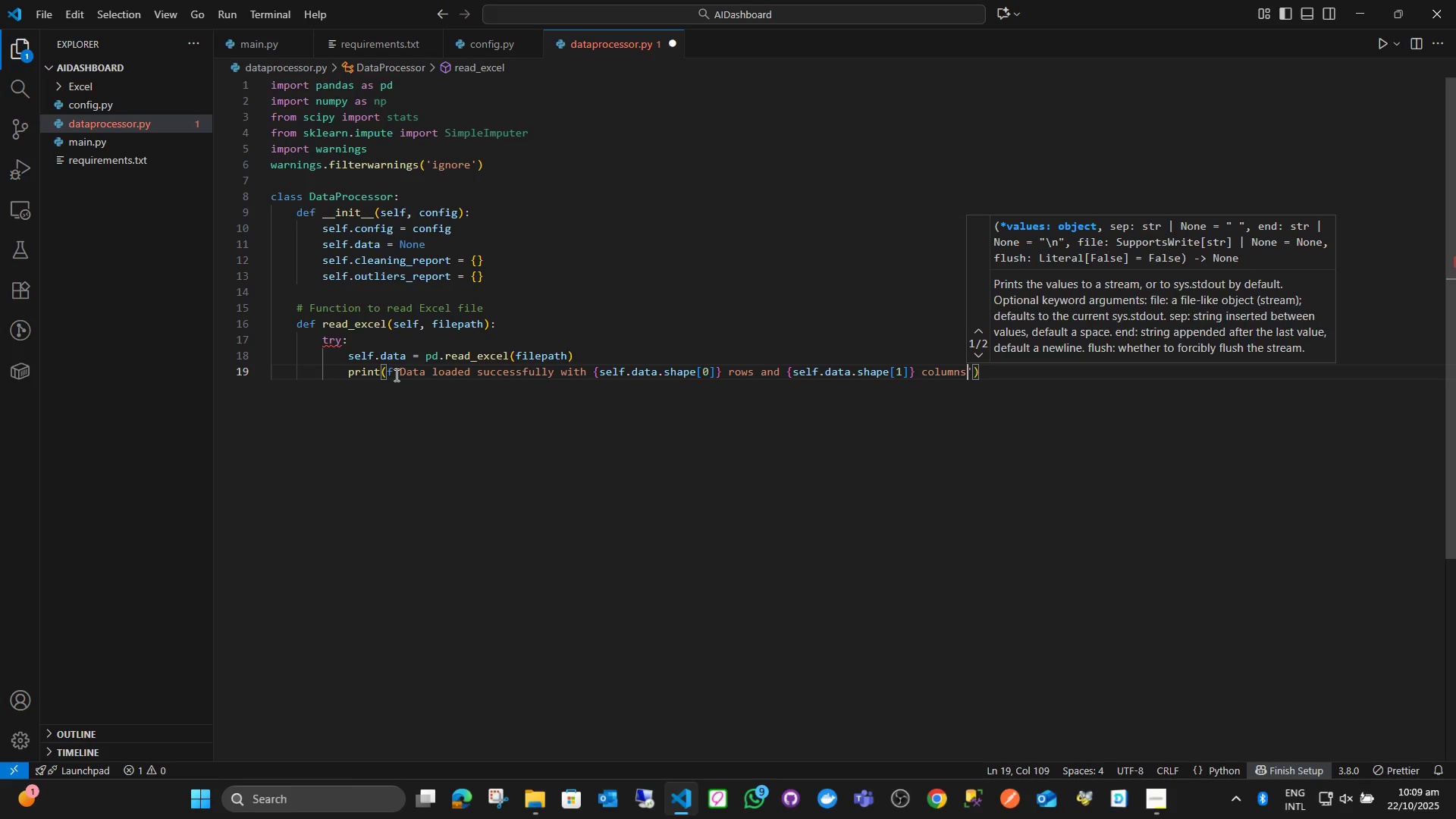 
key(ArrowRight)
 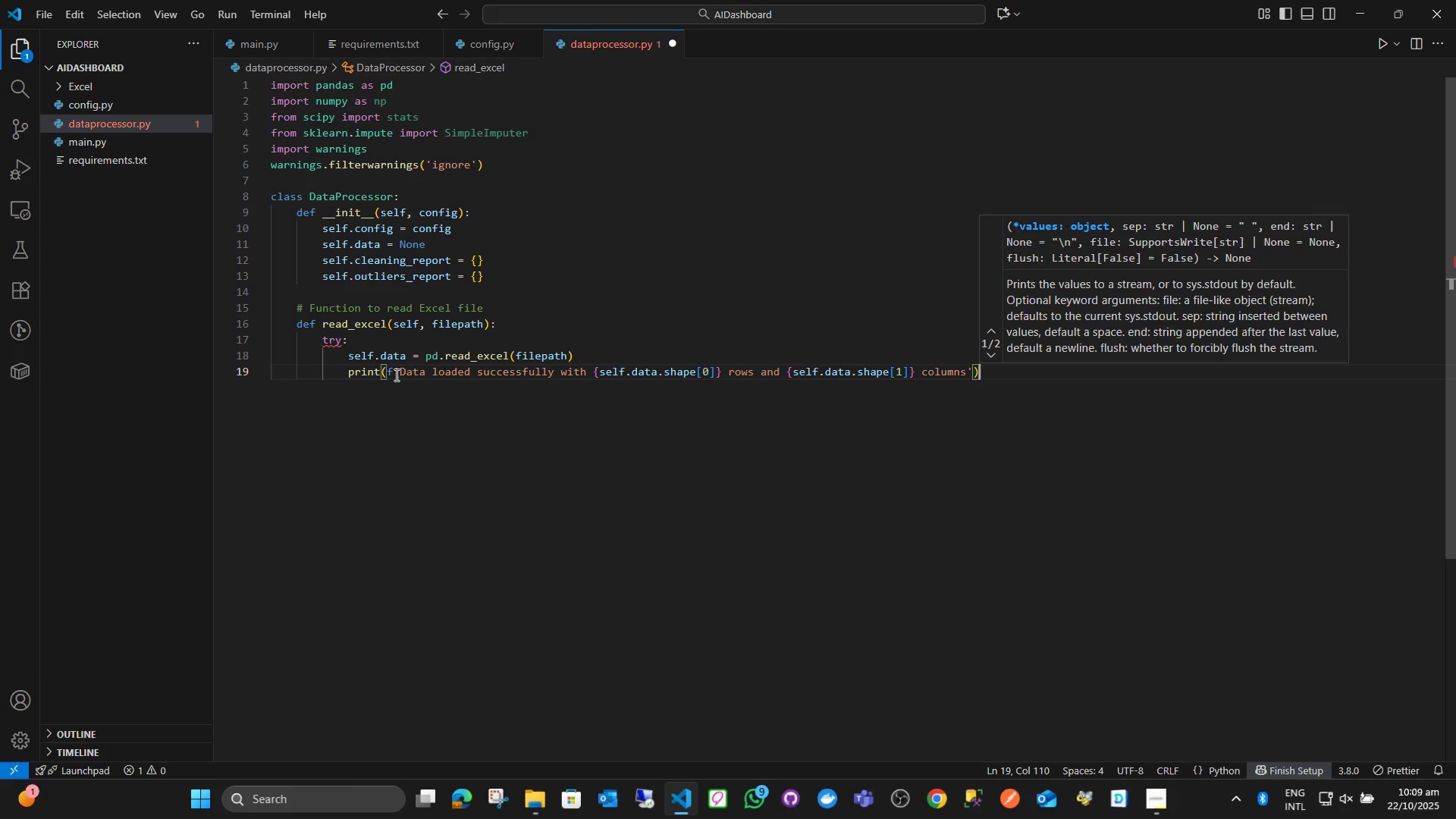 
key(ArrowRight)
 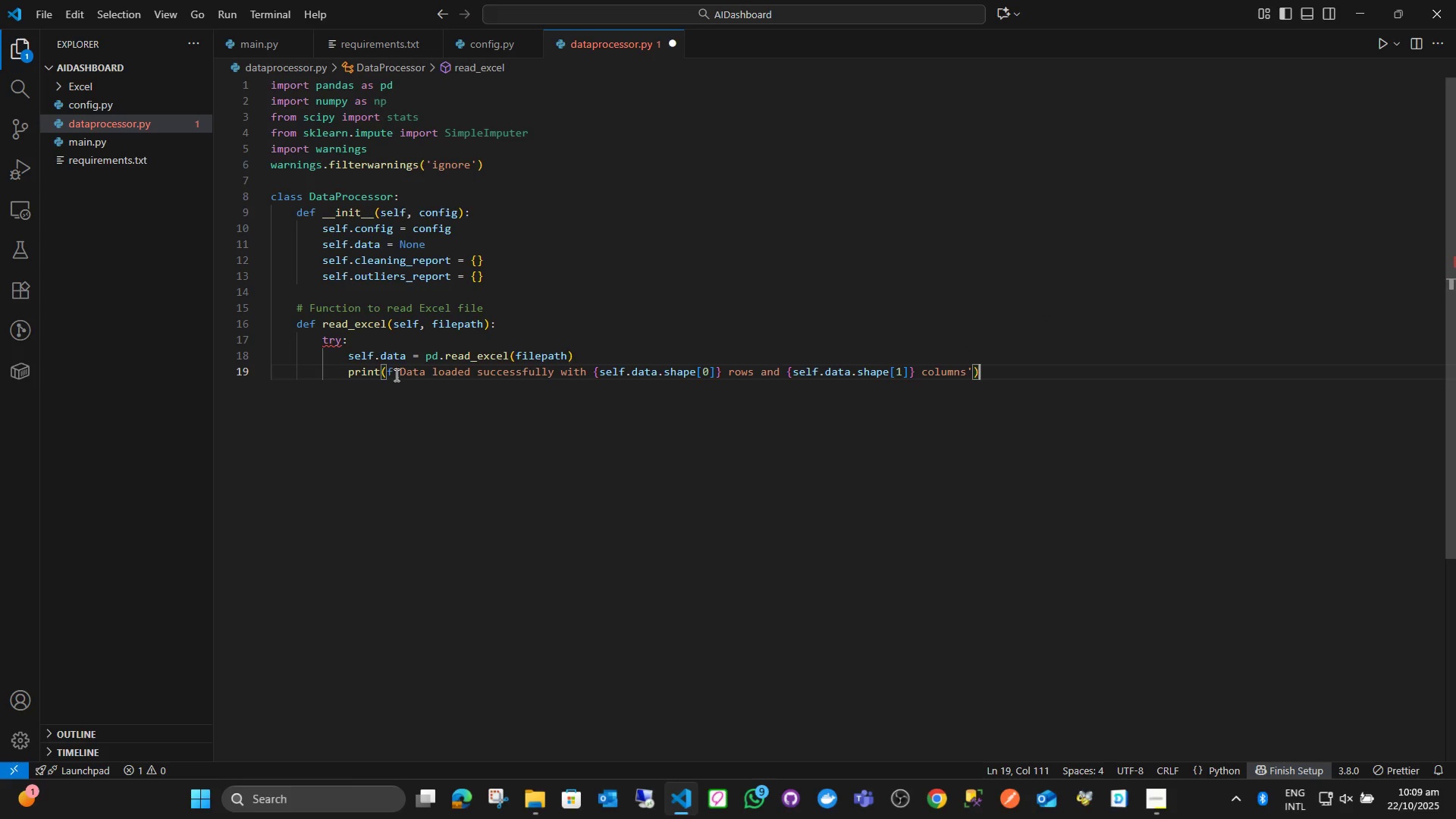 
key(ArrowLeft)
 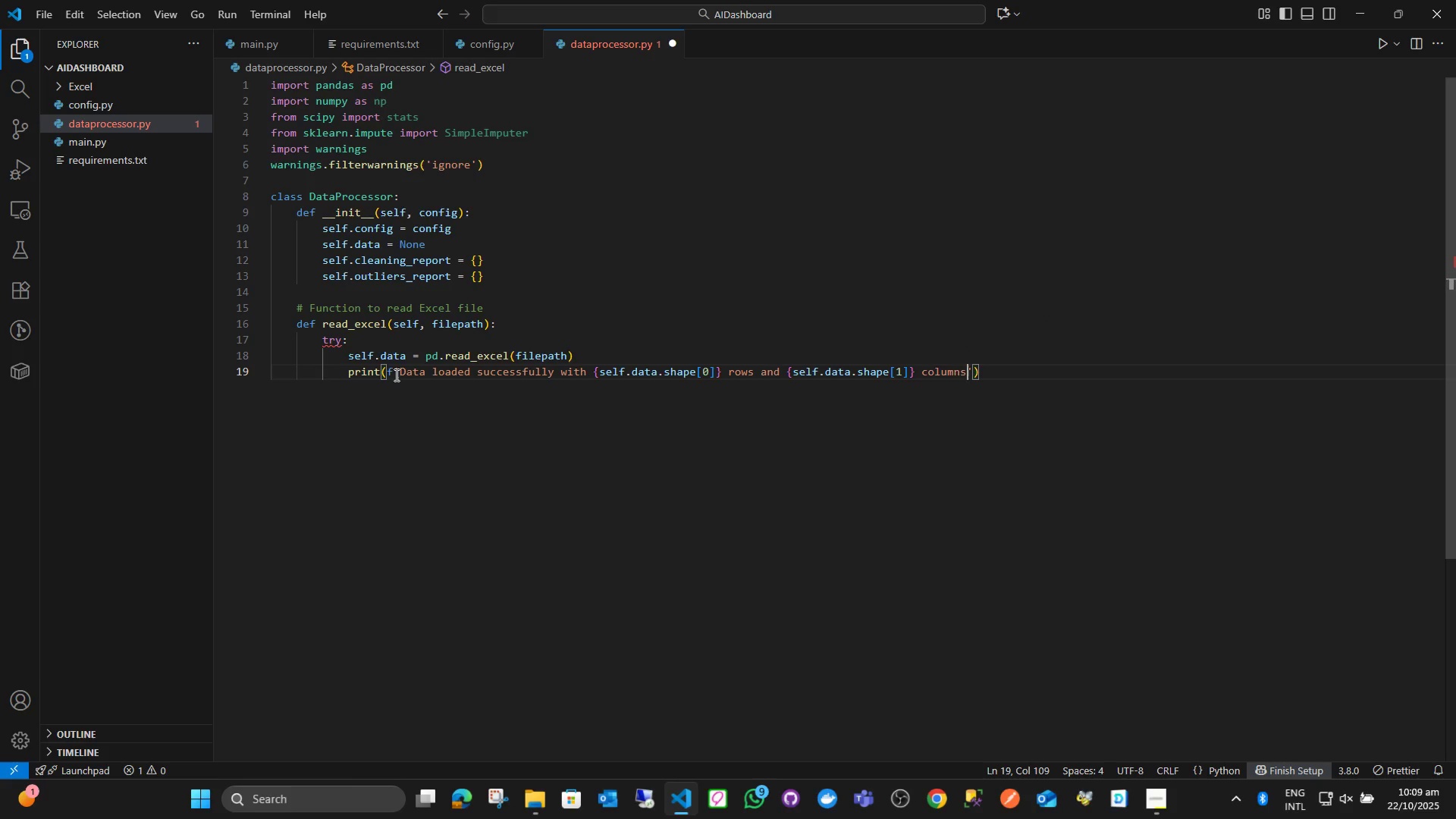 
key(ArrowLeft)
 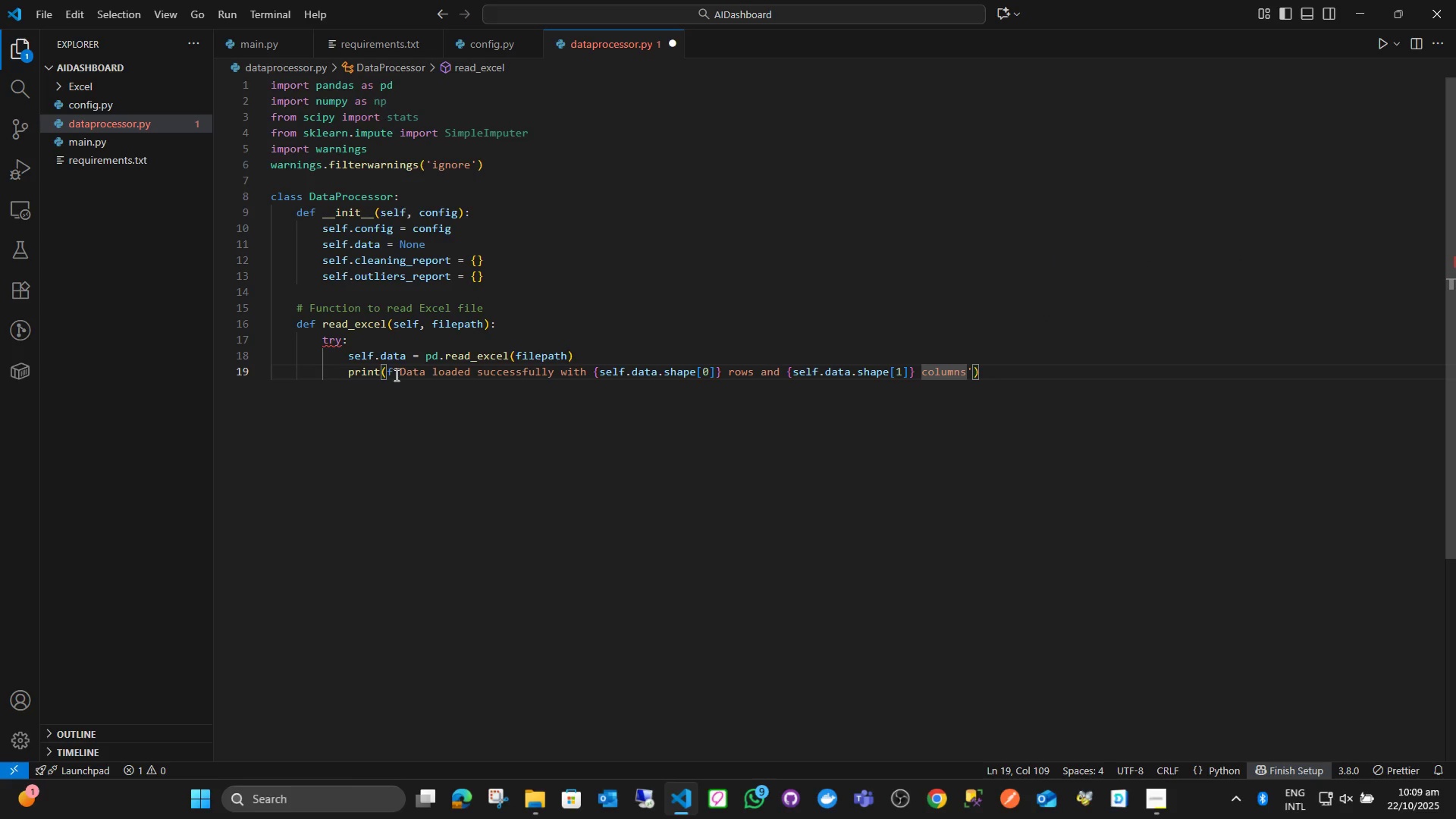 
key(Period)
 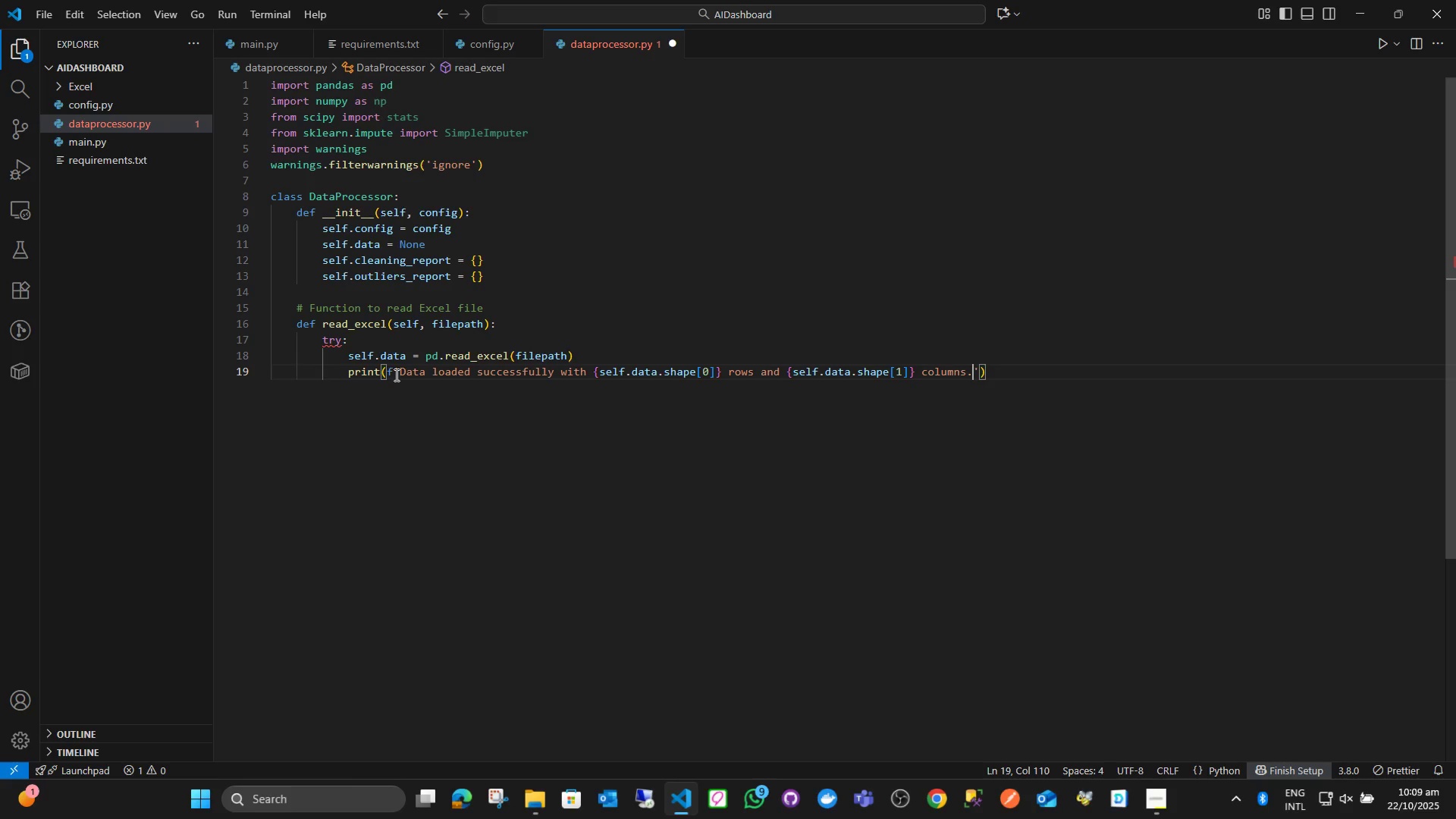 
key(ArrowRight)
 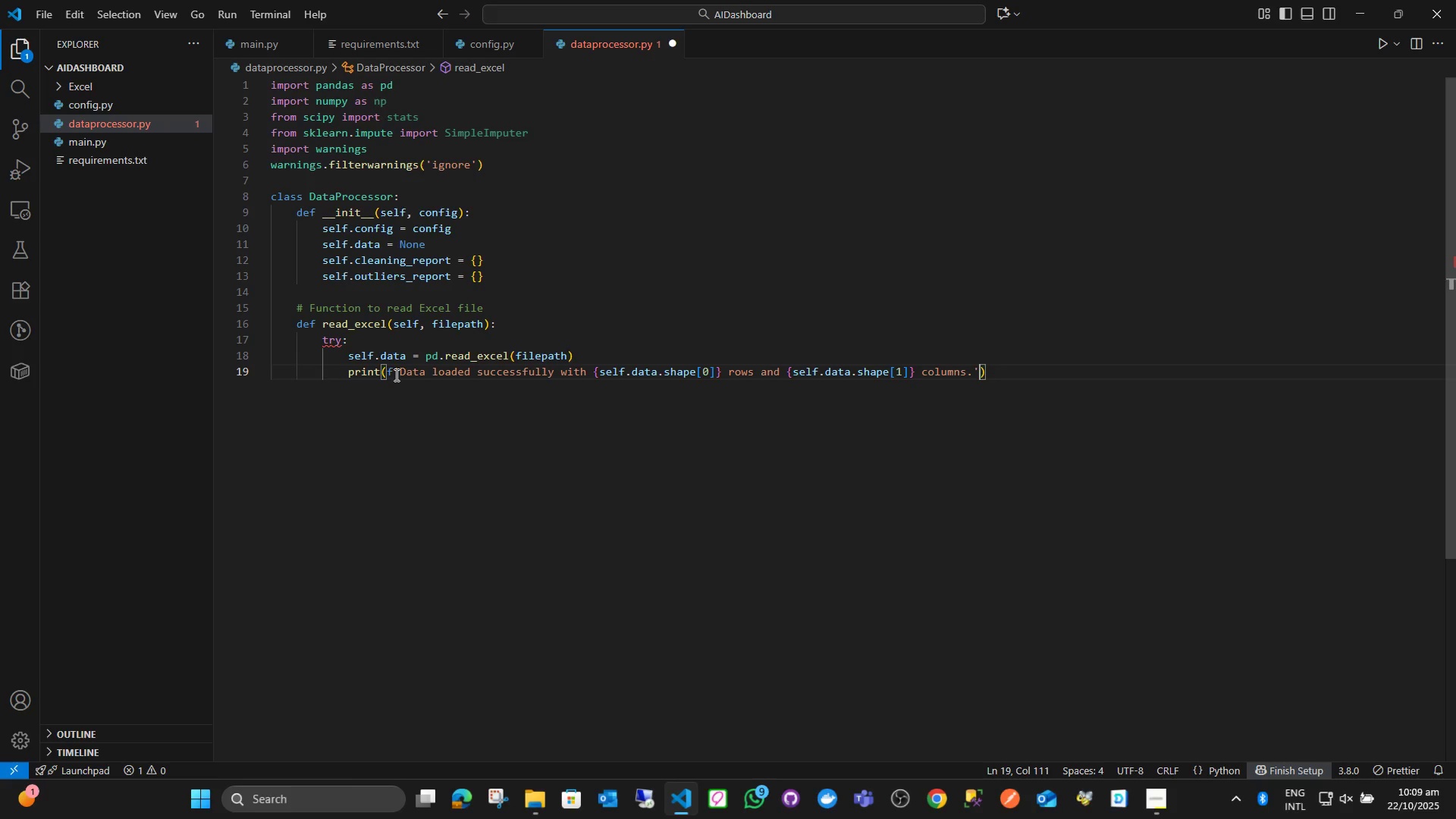 
key(ArrowRight)
 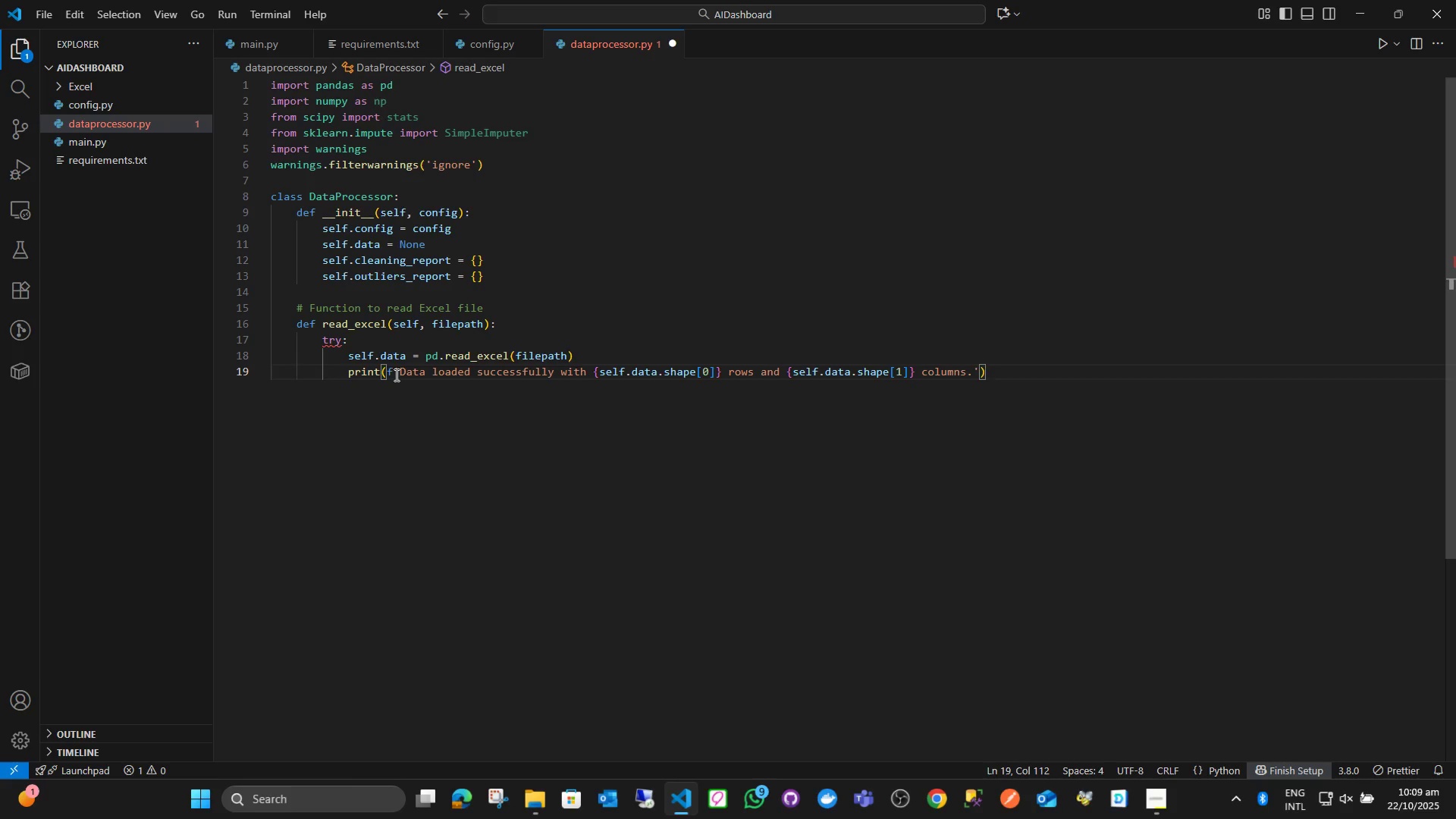 
key(Enter)
 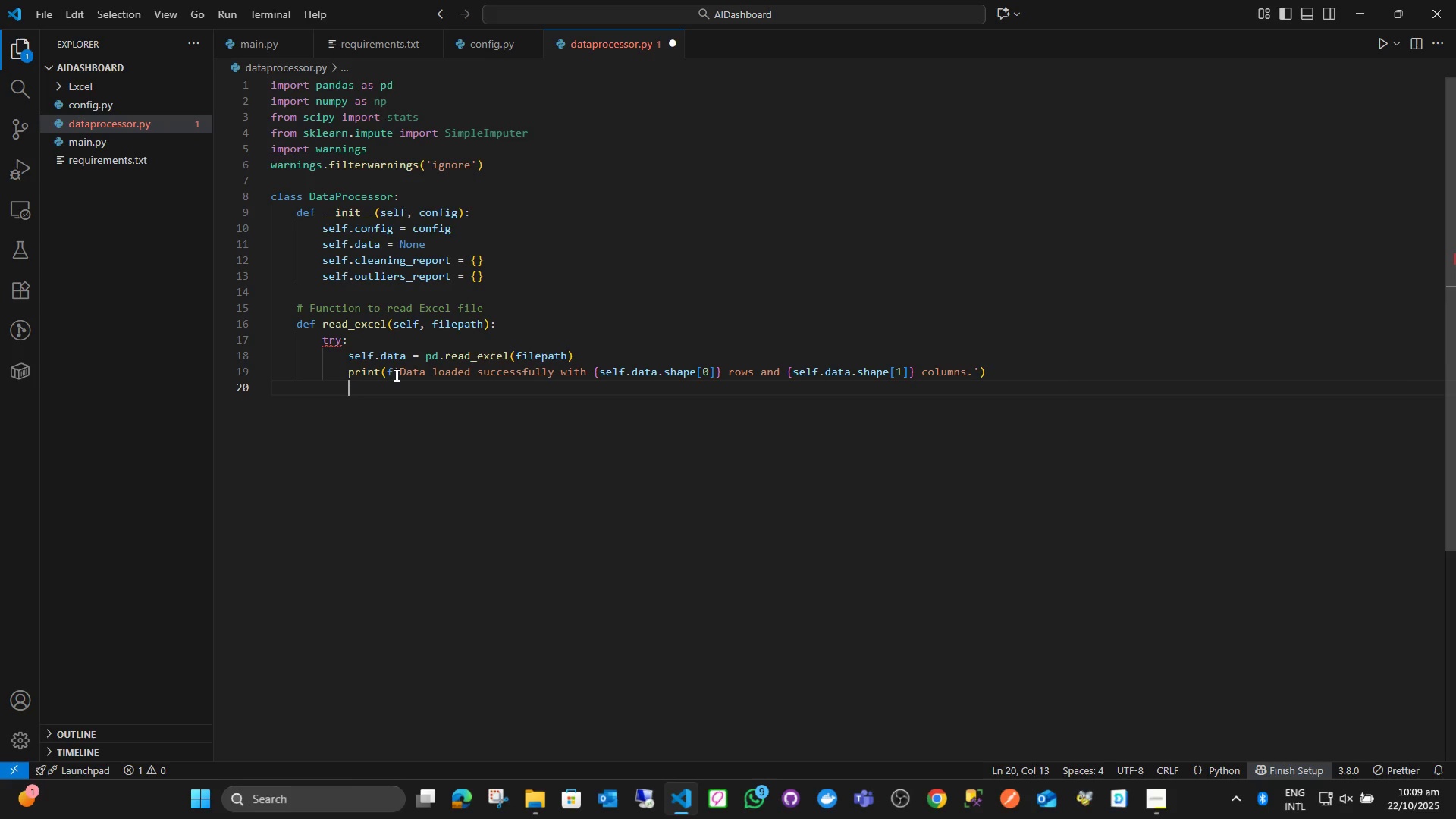 
type(return Trye)
key(Backspace)
key(Backspace)
type(ue)
 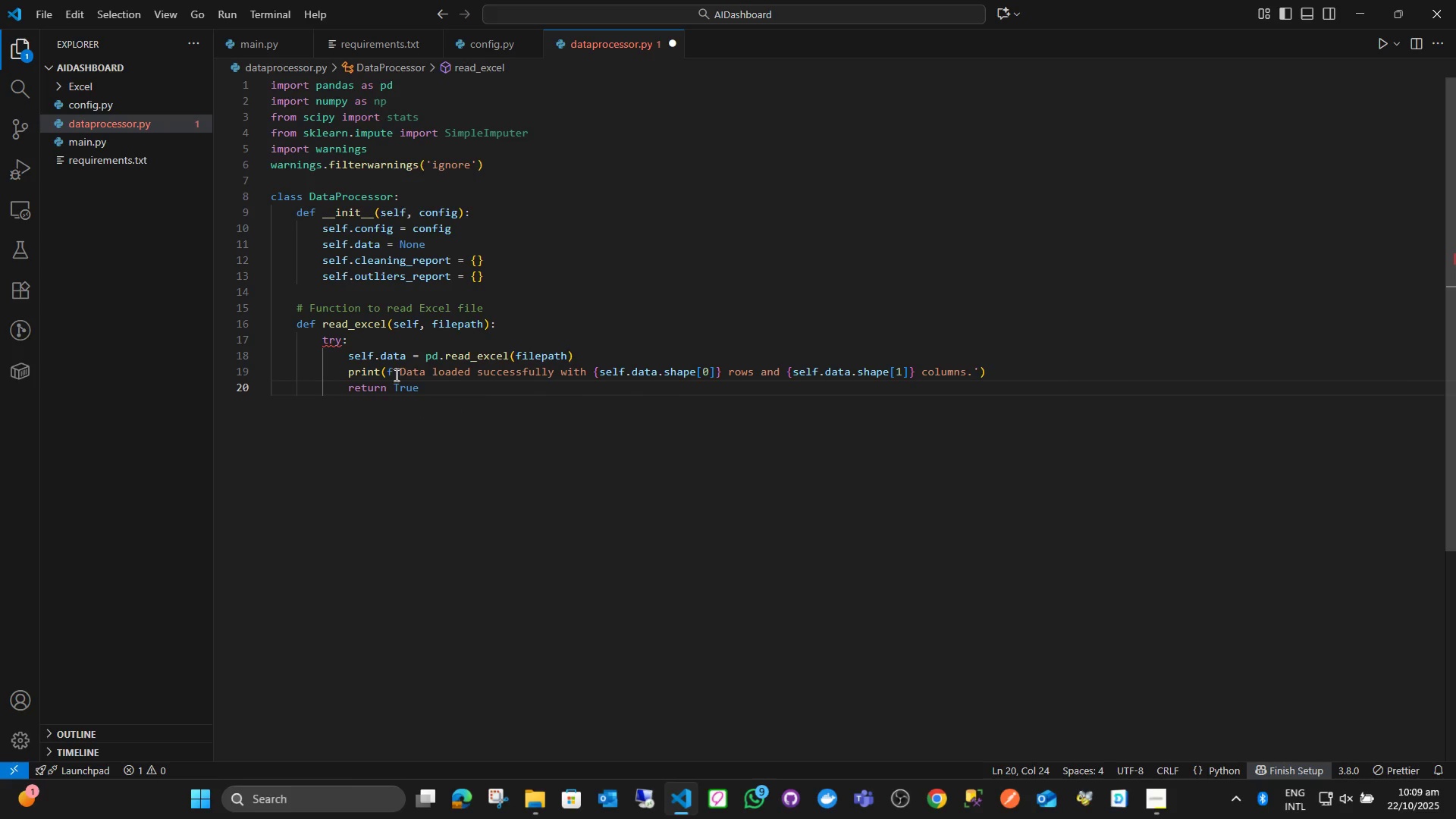 
 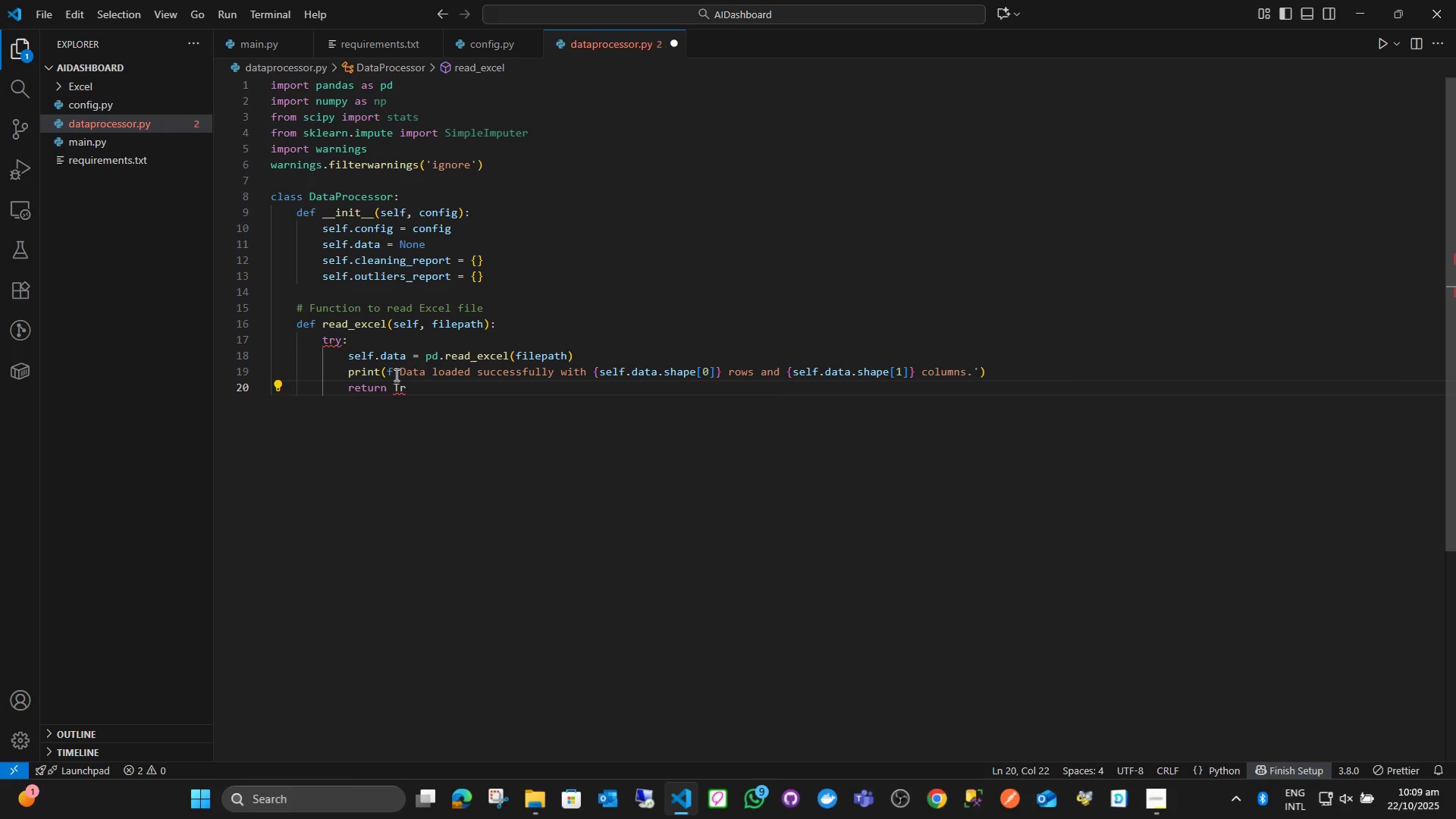 
key(Enter)
 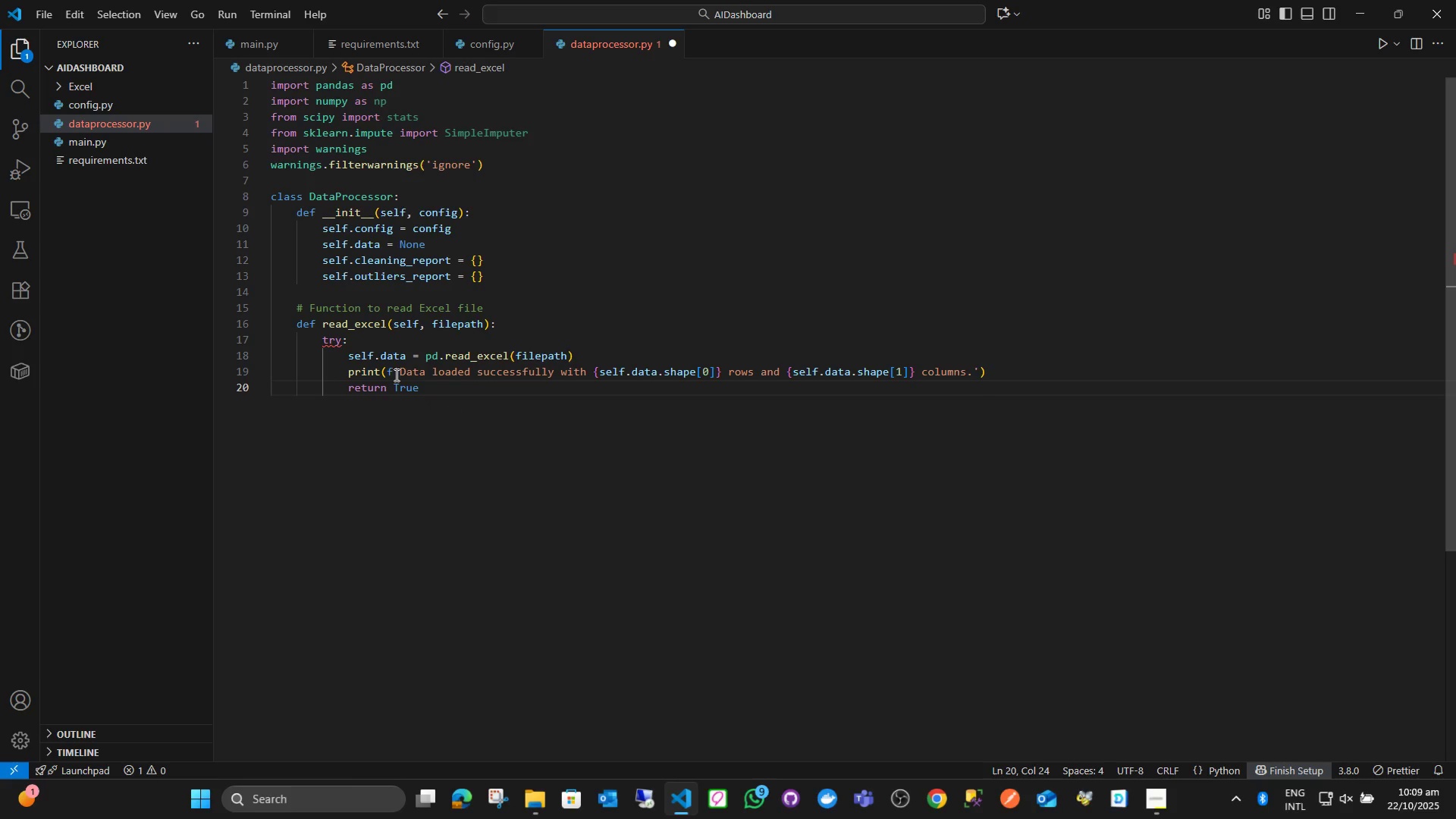 
key(Enter)
 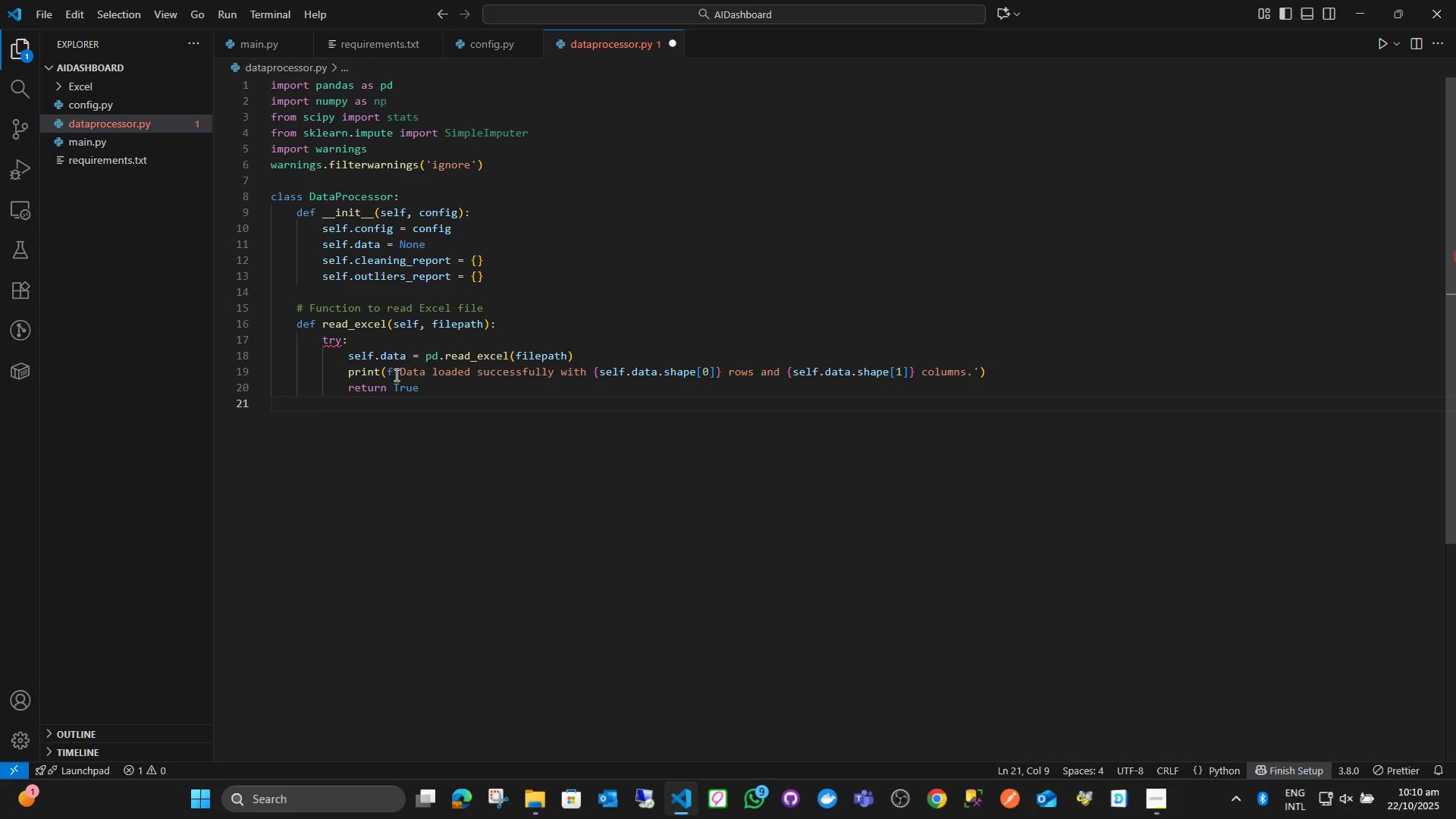 
type(exce)
 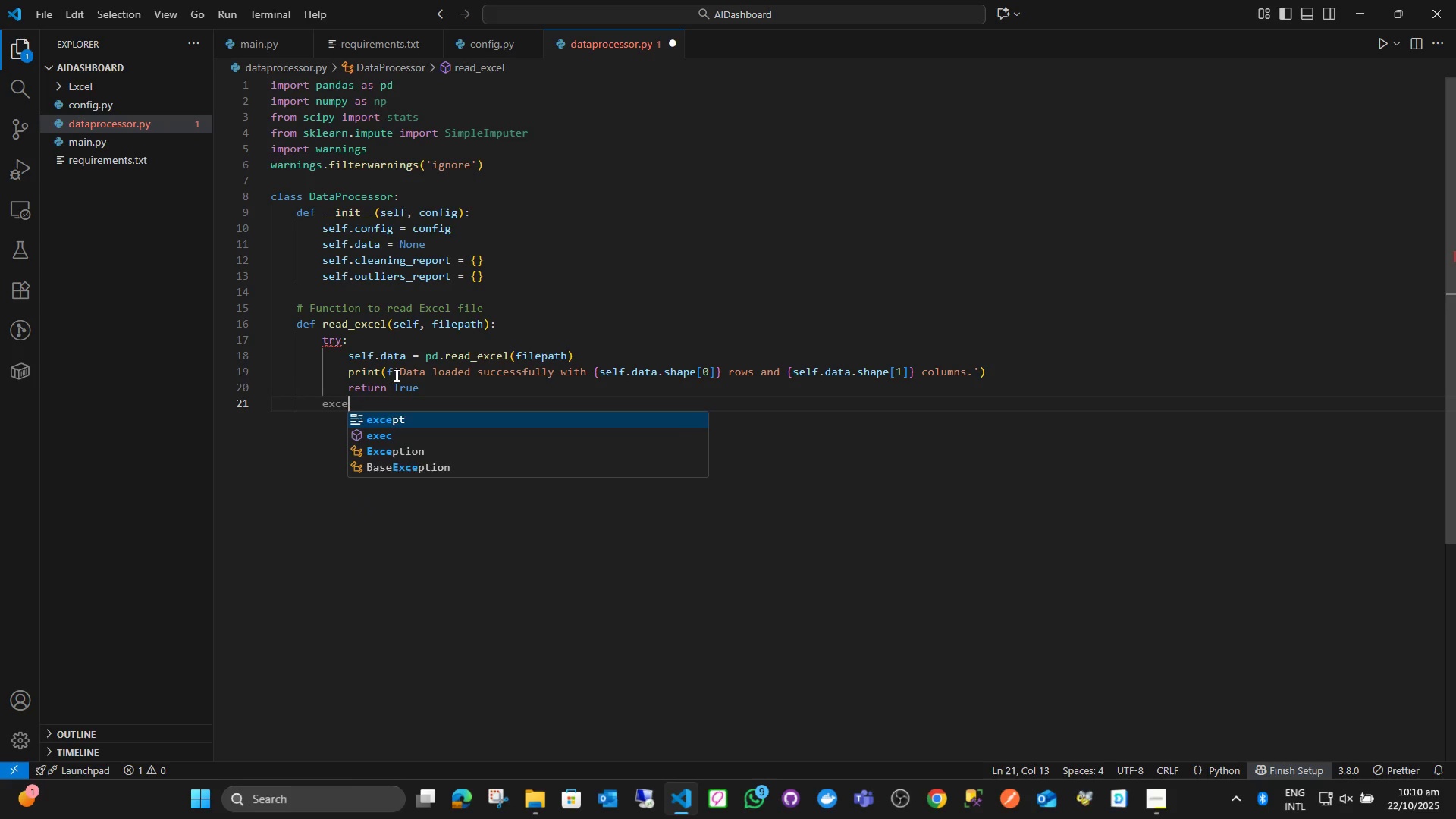 
key(Enter)
 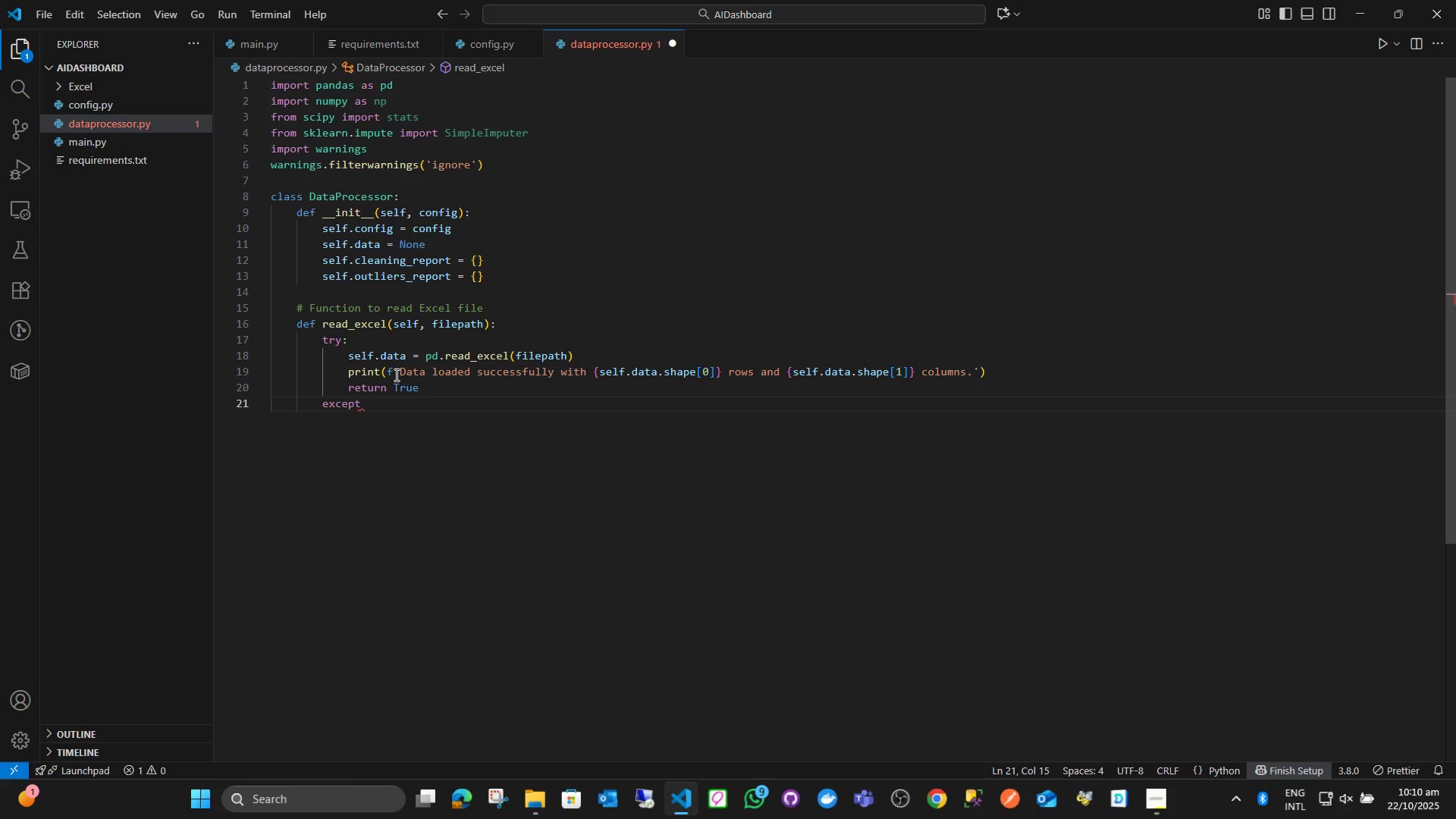 
type( Ex)
 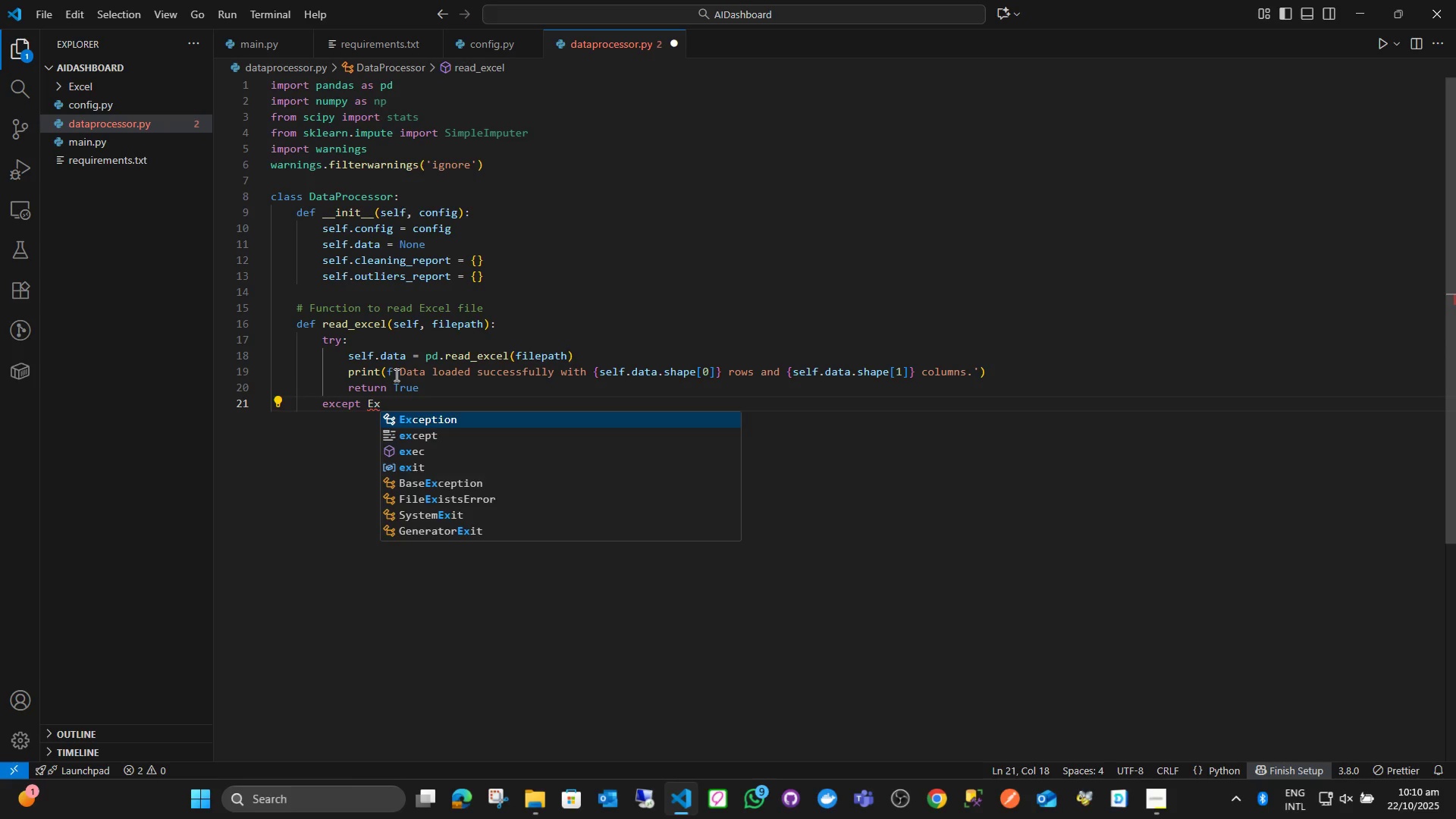 
key(Enter)
 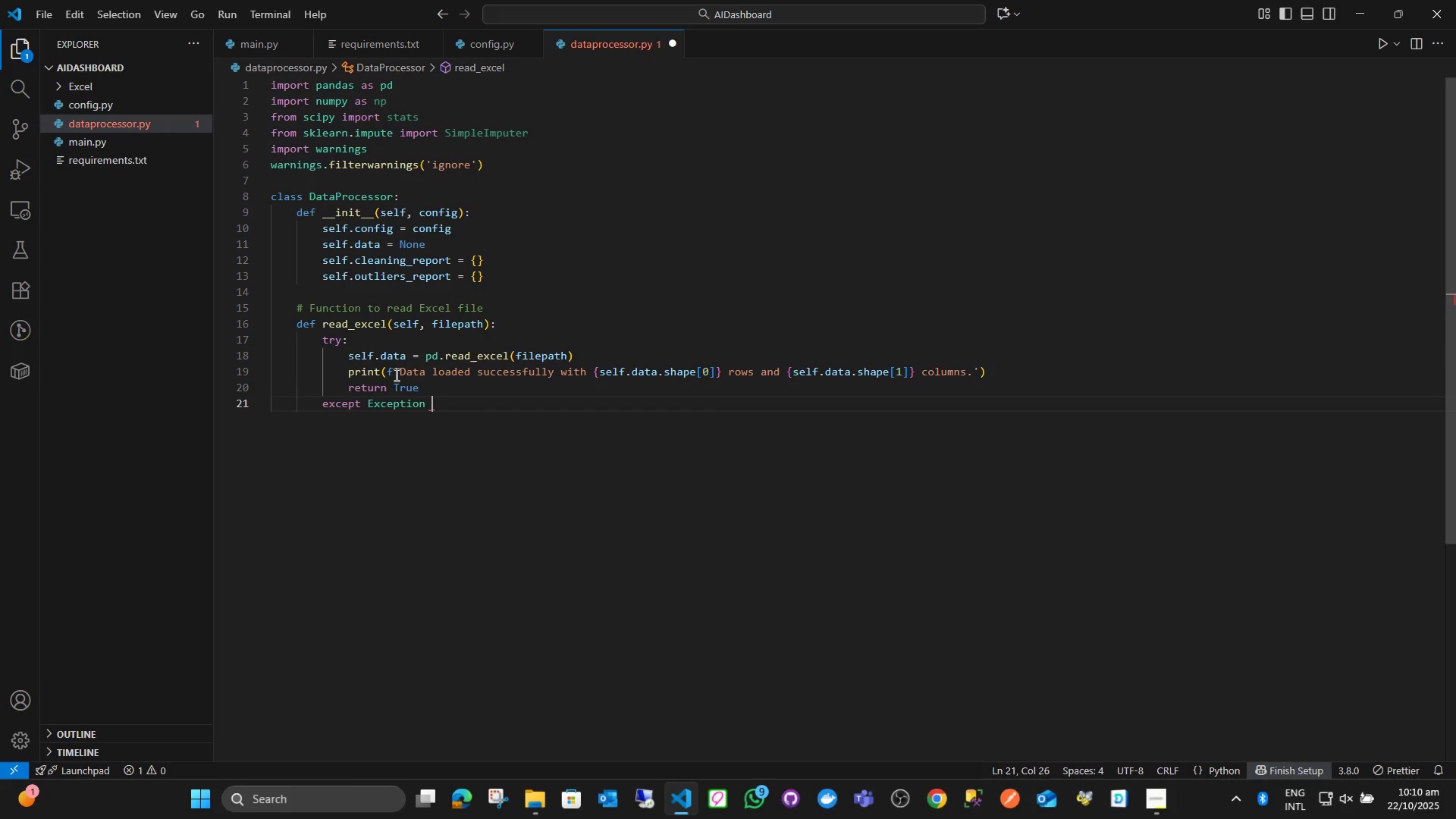 
type( as e:)
 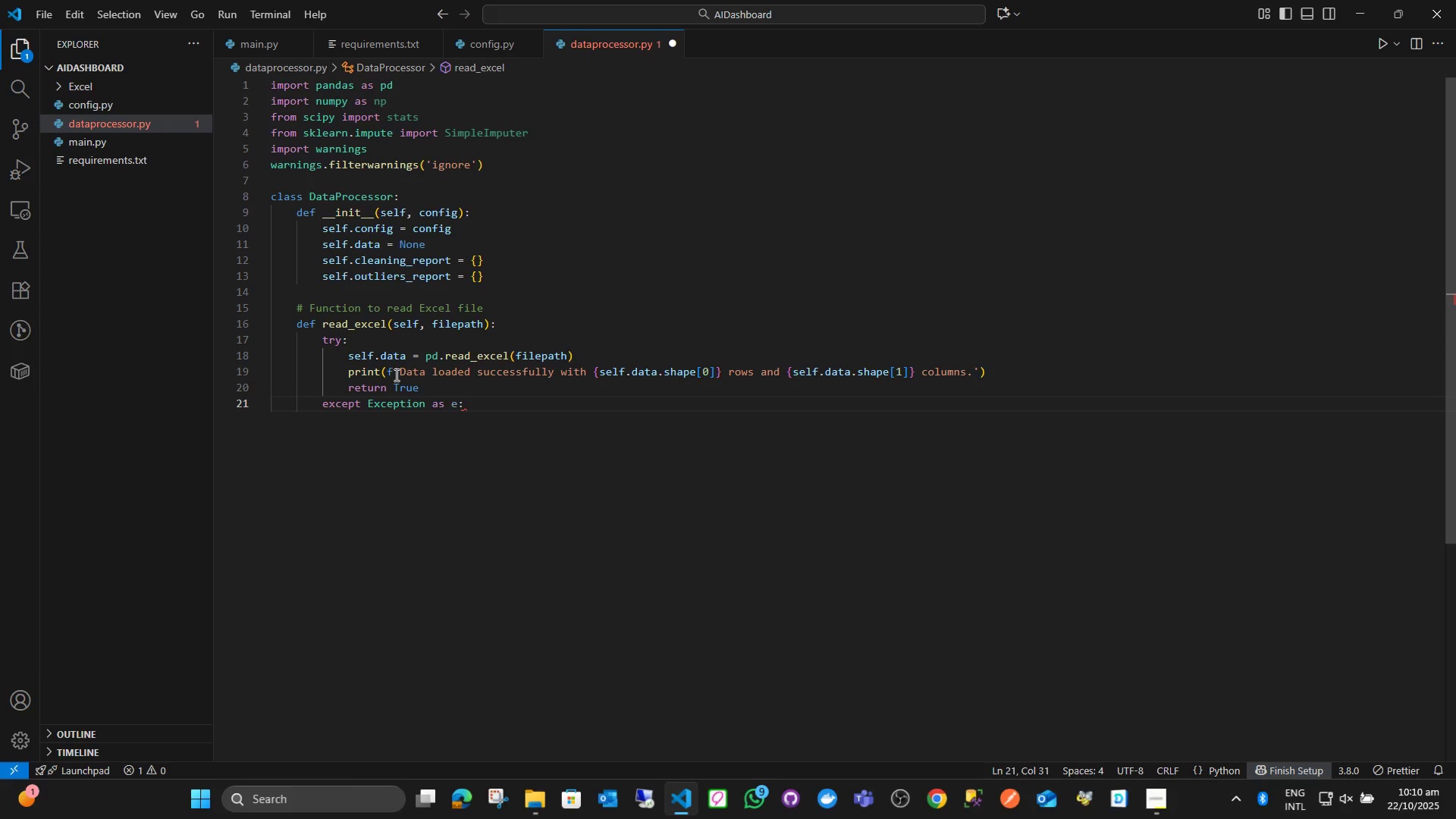 
key(Enter)
 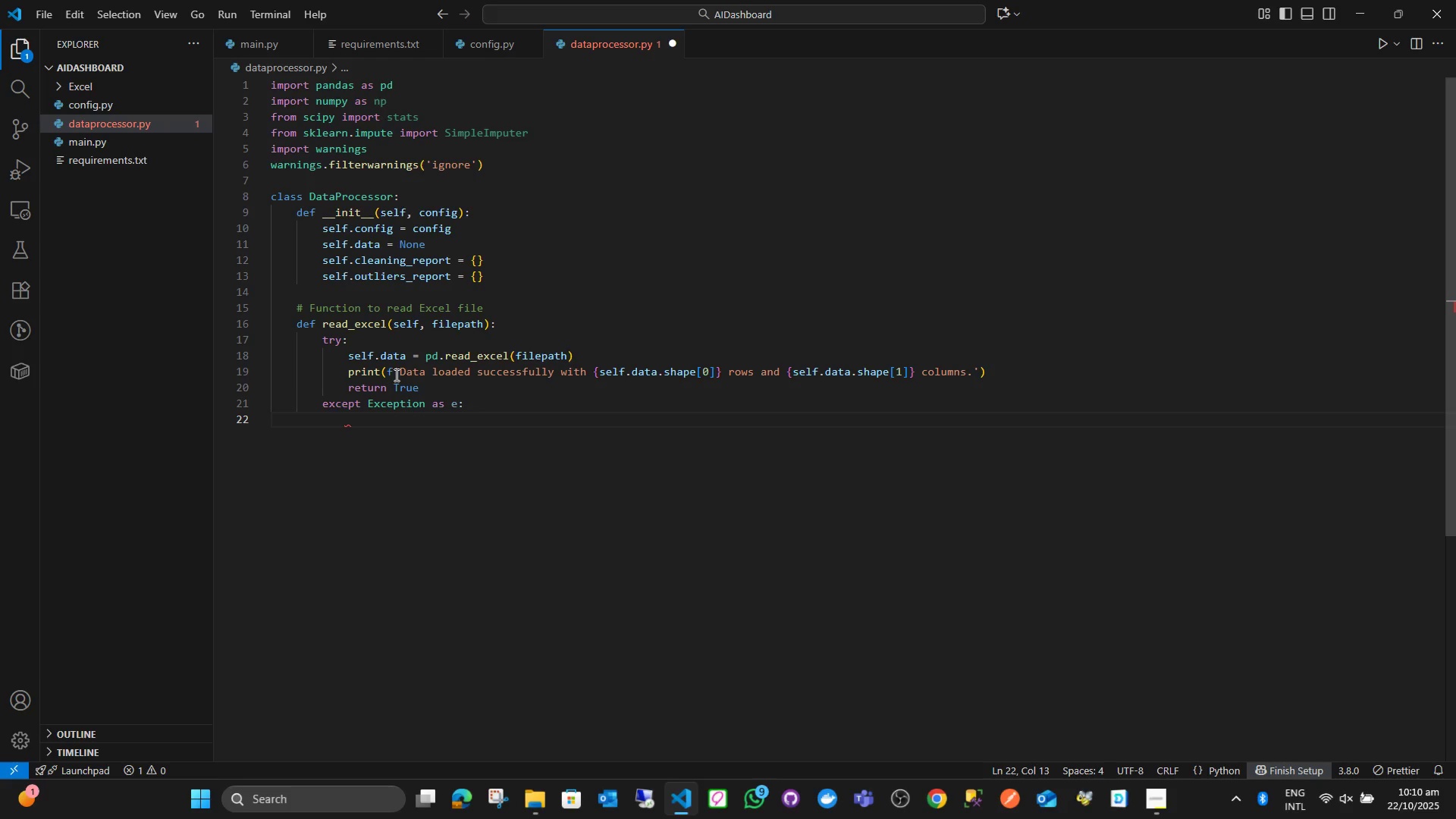 
wait(29.48)
 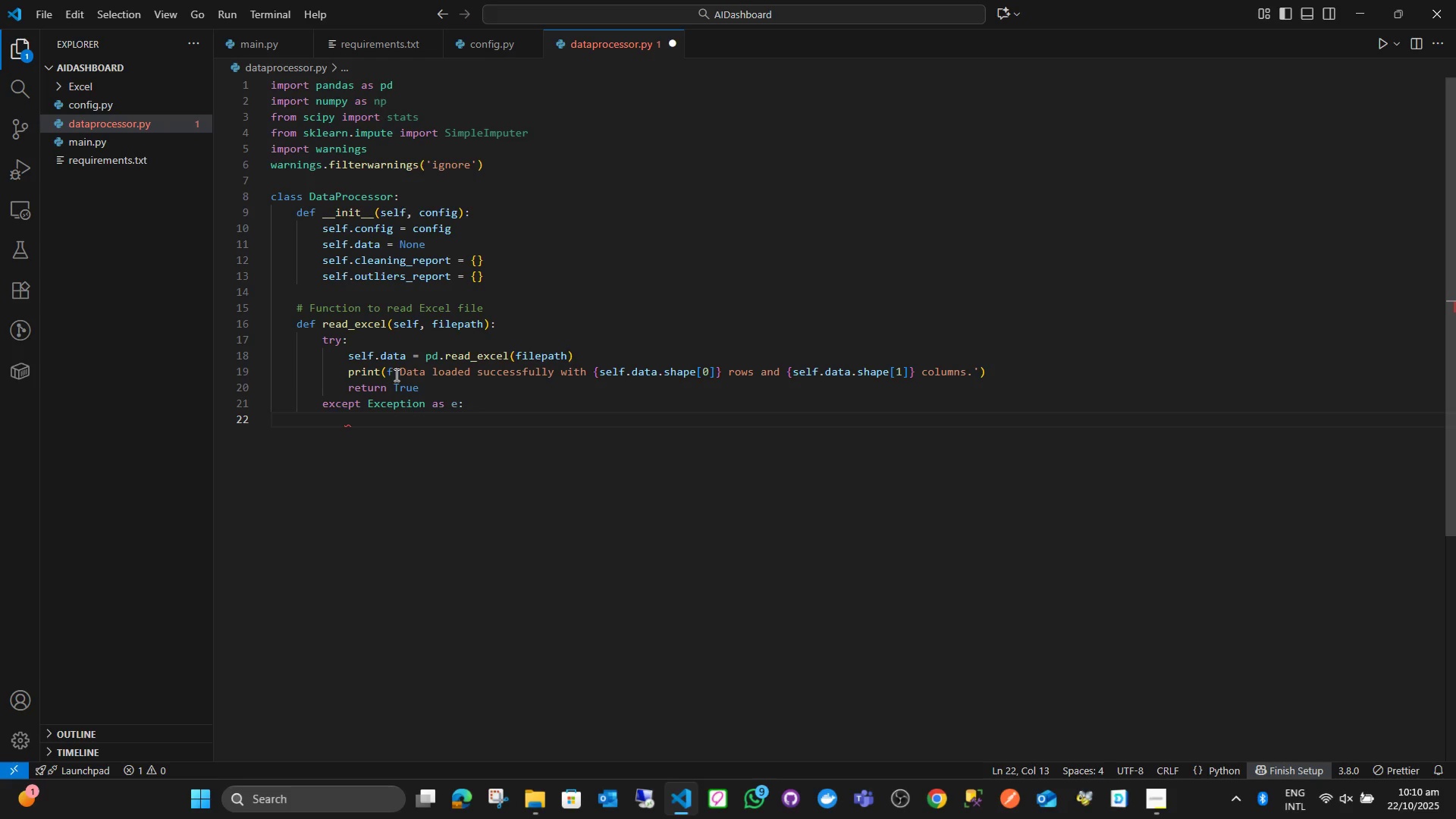 
left_click([582, 453])